 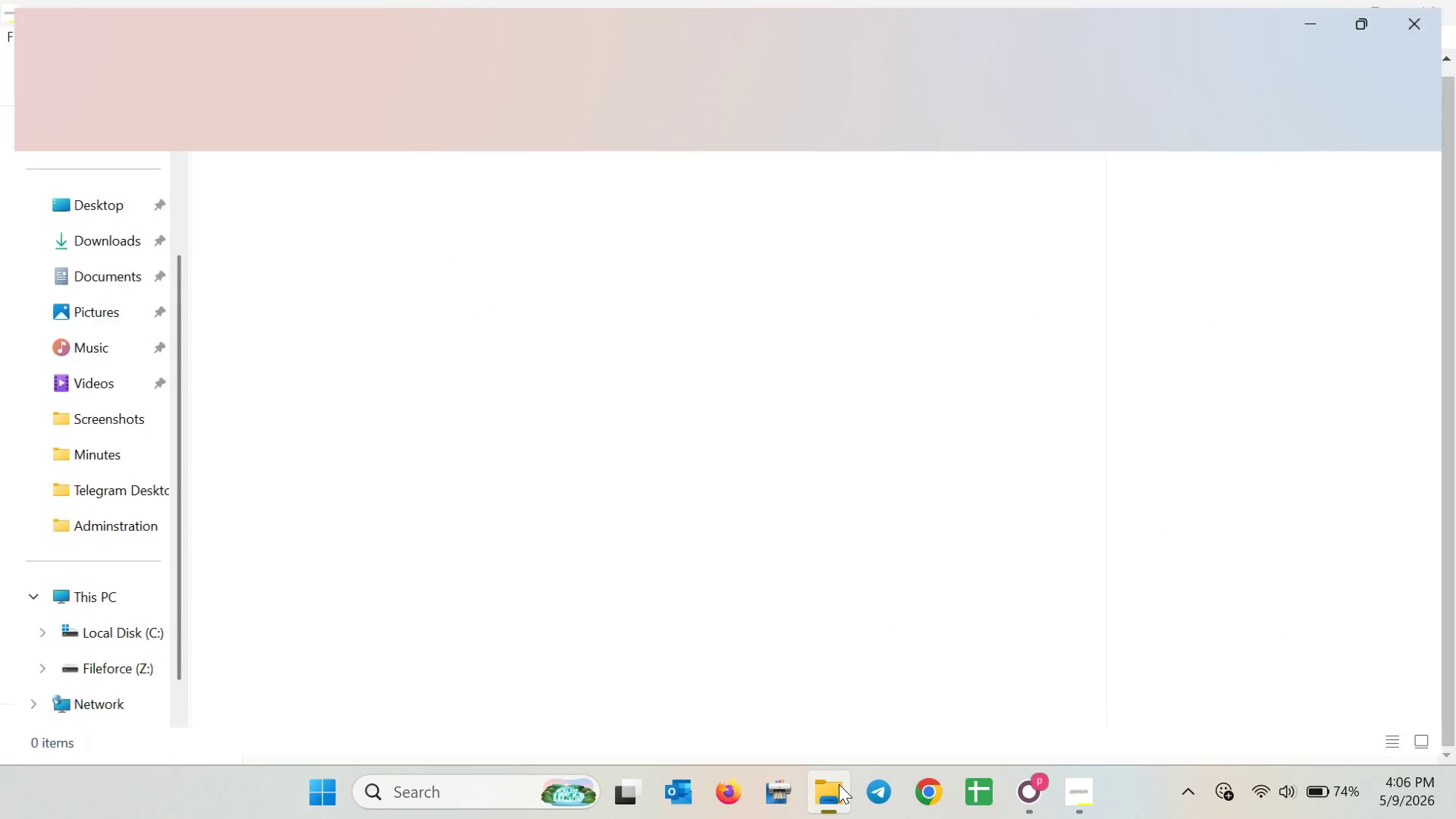 
double_click([75, 421])
 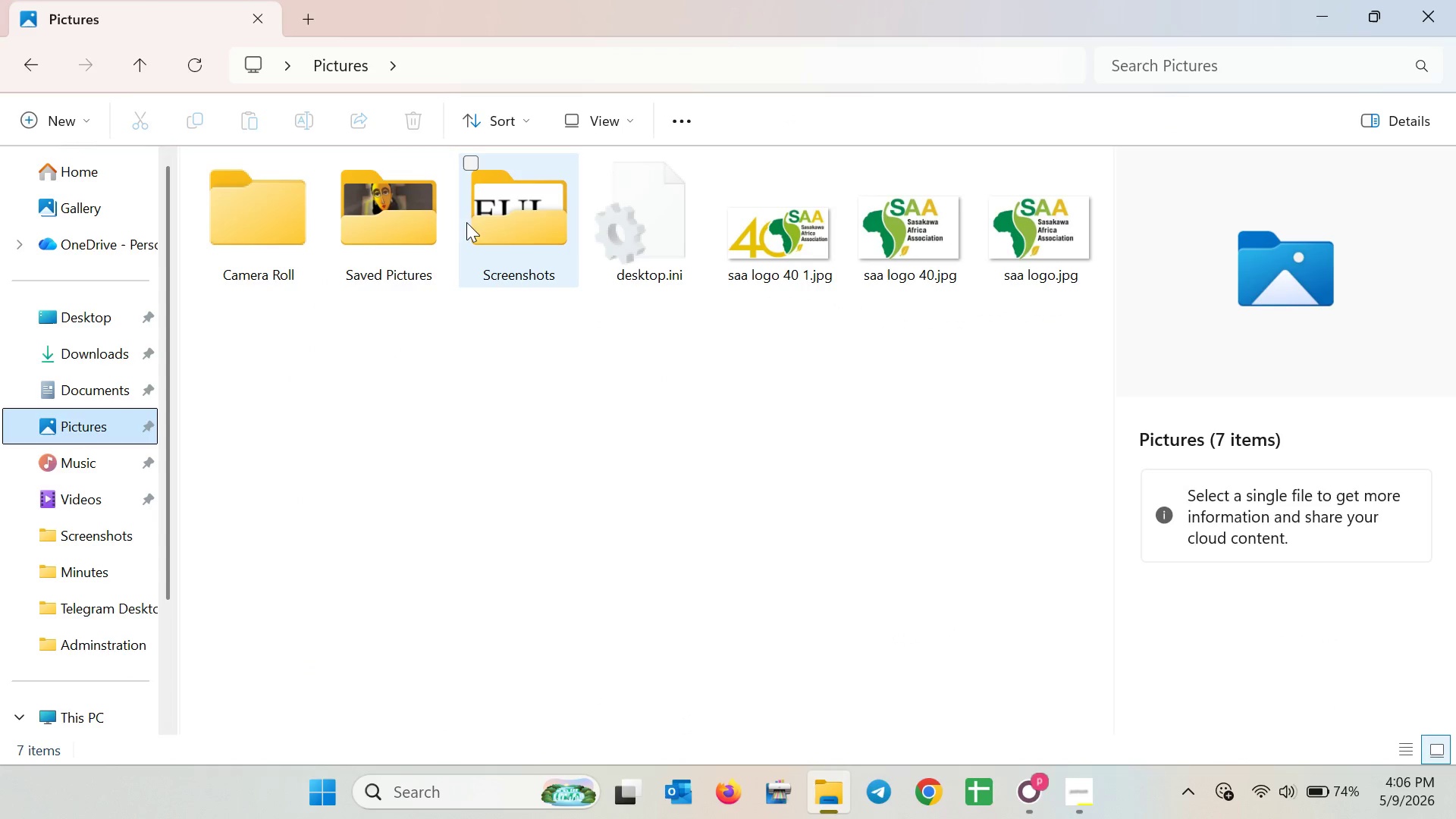 
double_click([505, 210])
 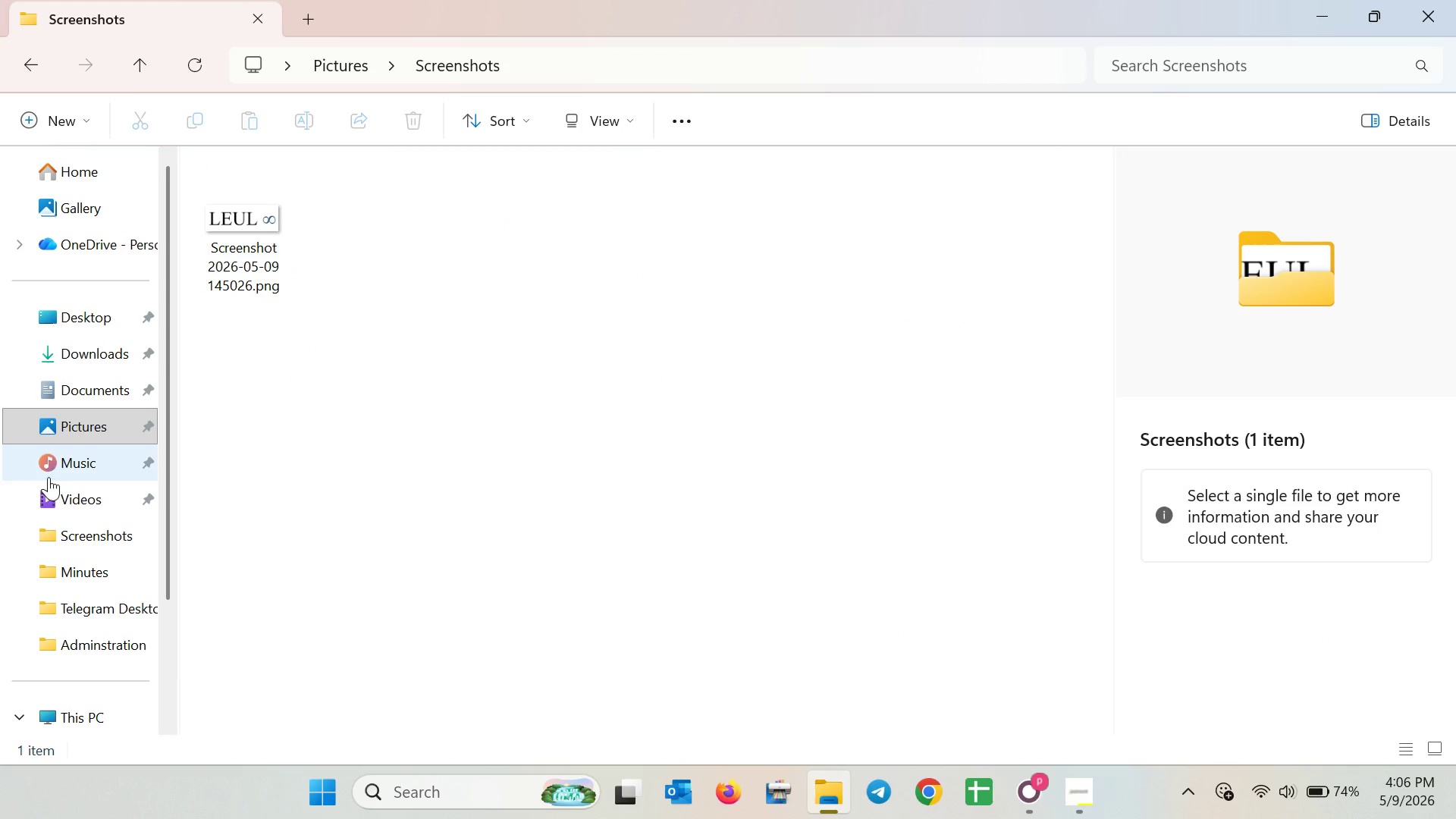 
left_click([1417, 7])
 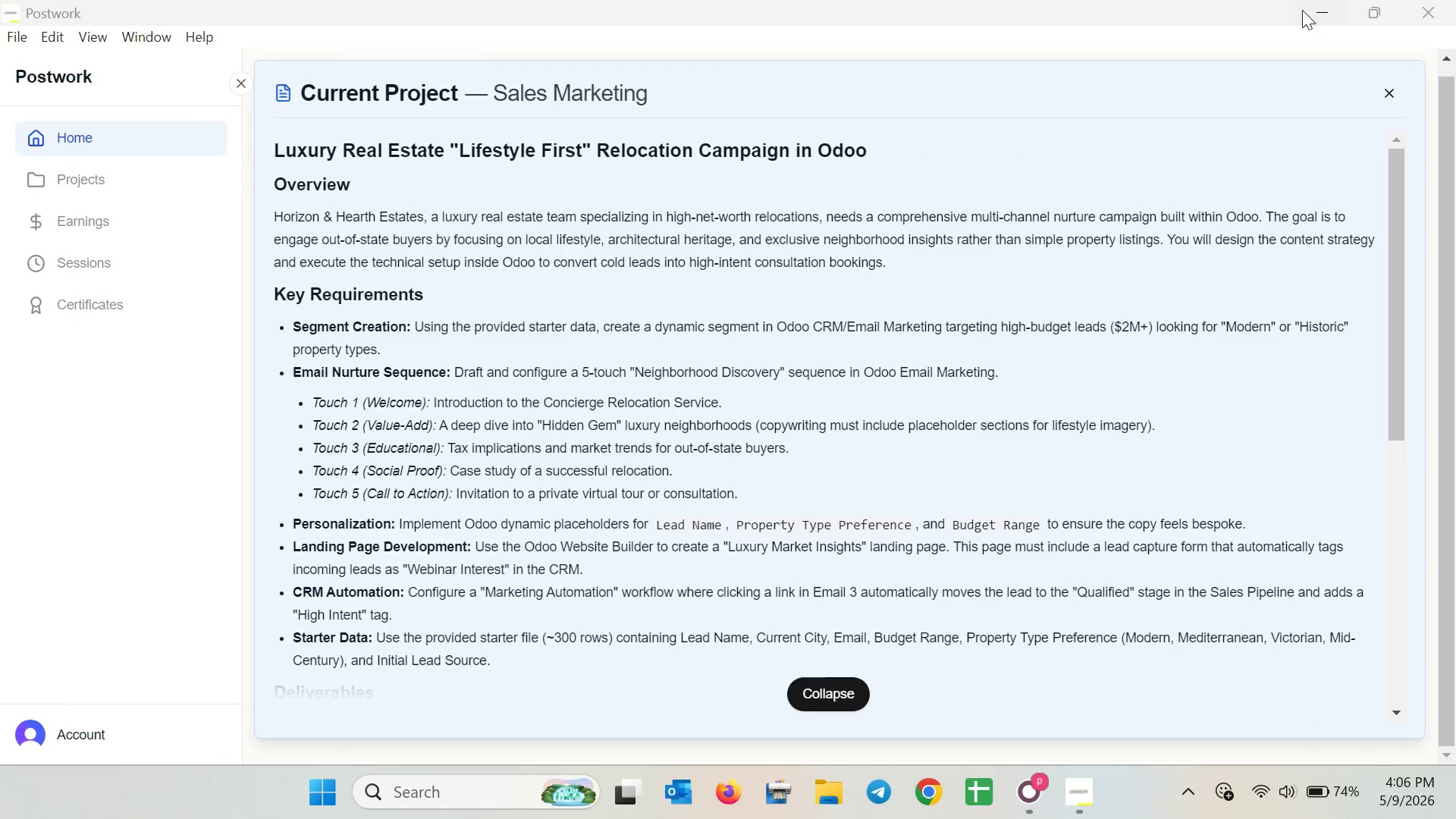 
left_click([1318, 9])
 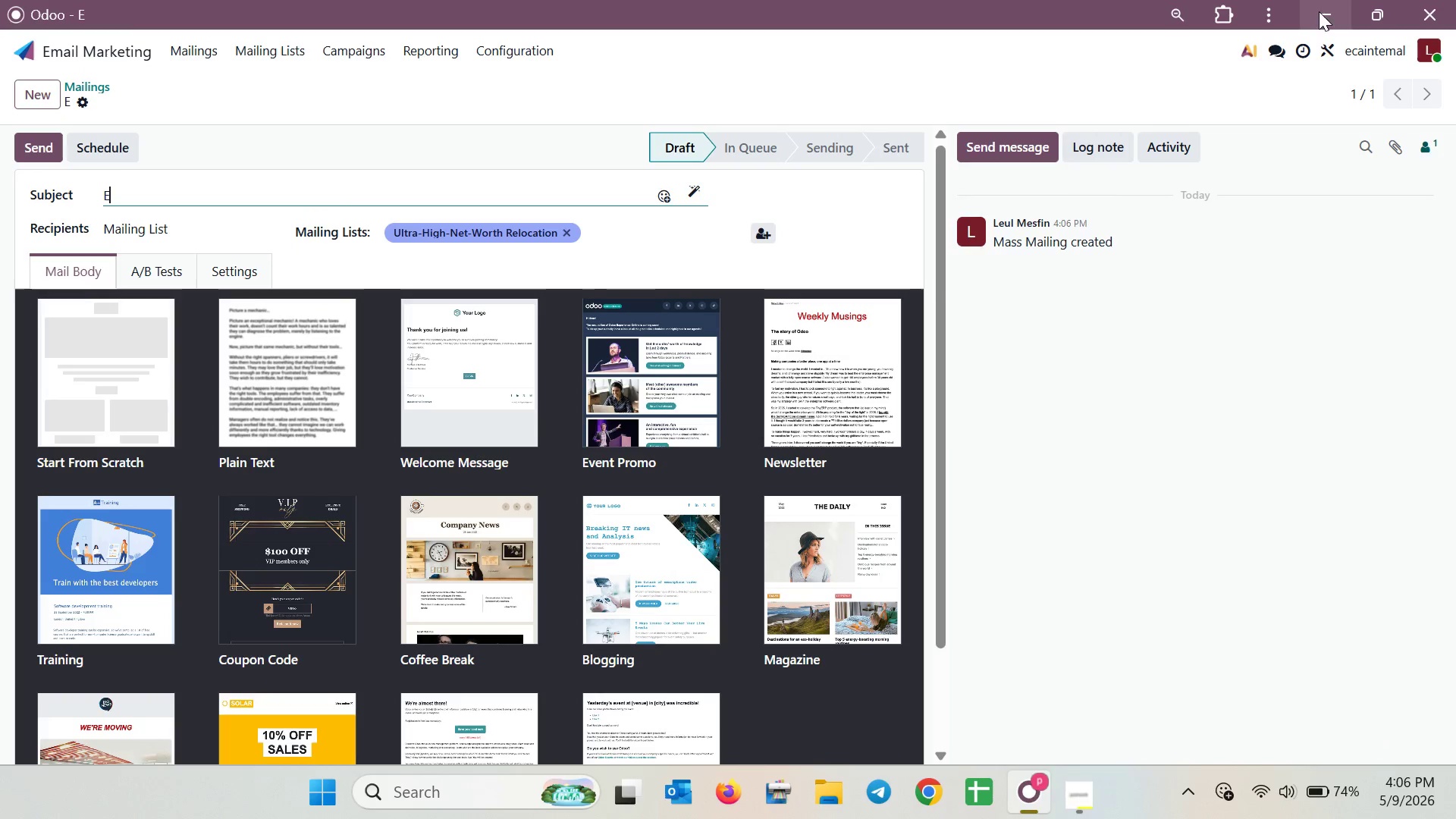 
left_click([1319, 15])
 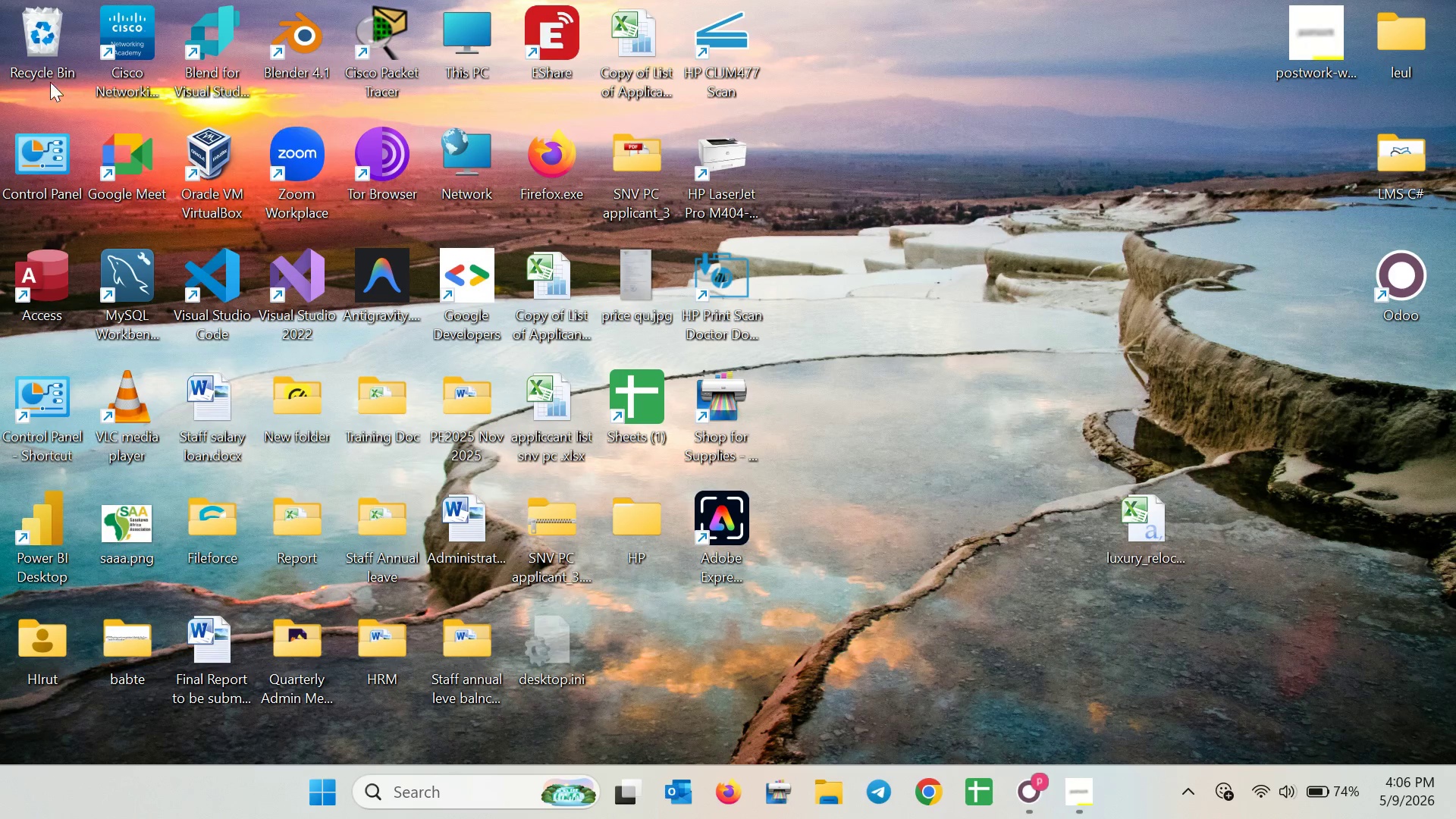 
left_click([31, 37])
 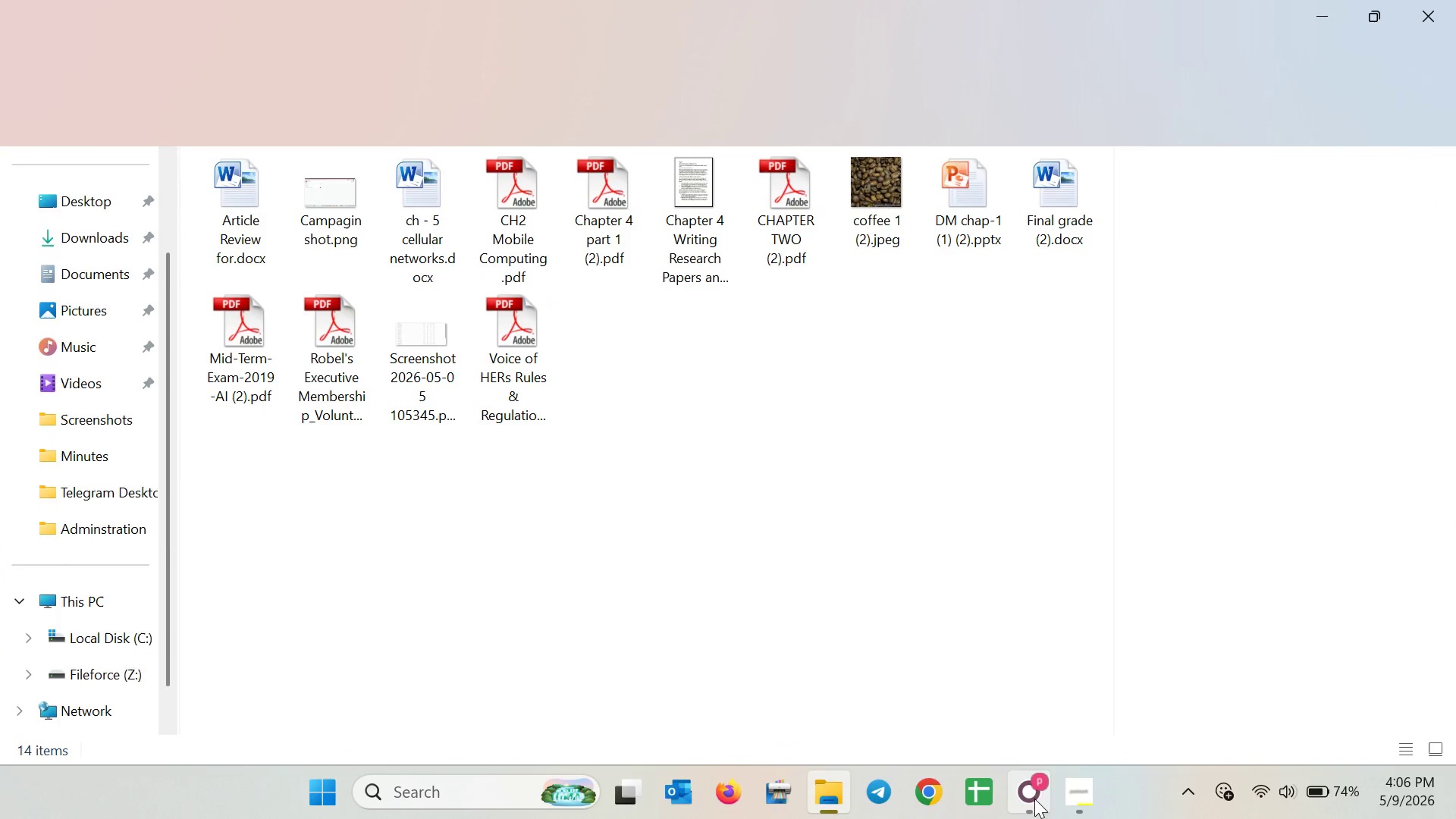 
left_click([1033, 792])
 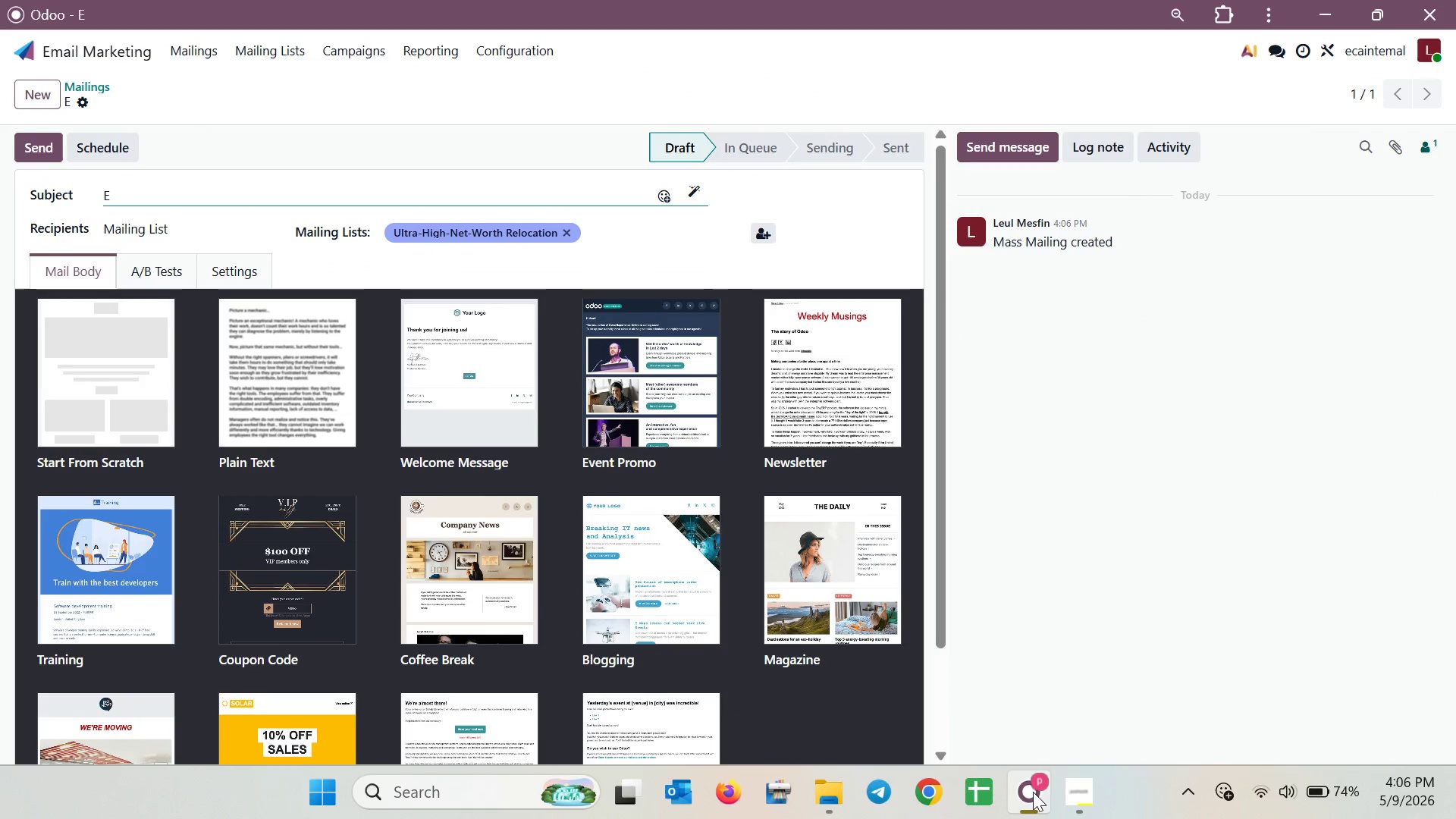 
left_click([1064, 798])